 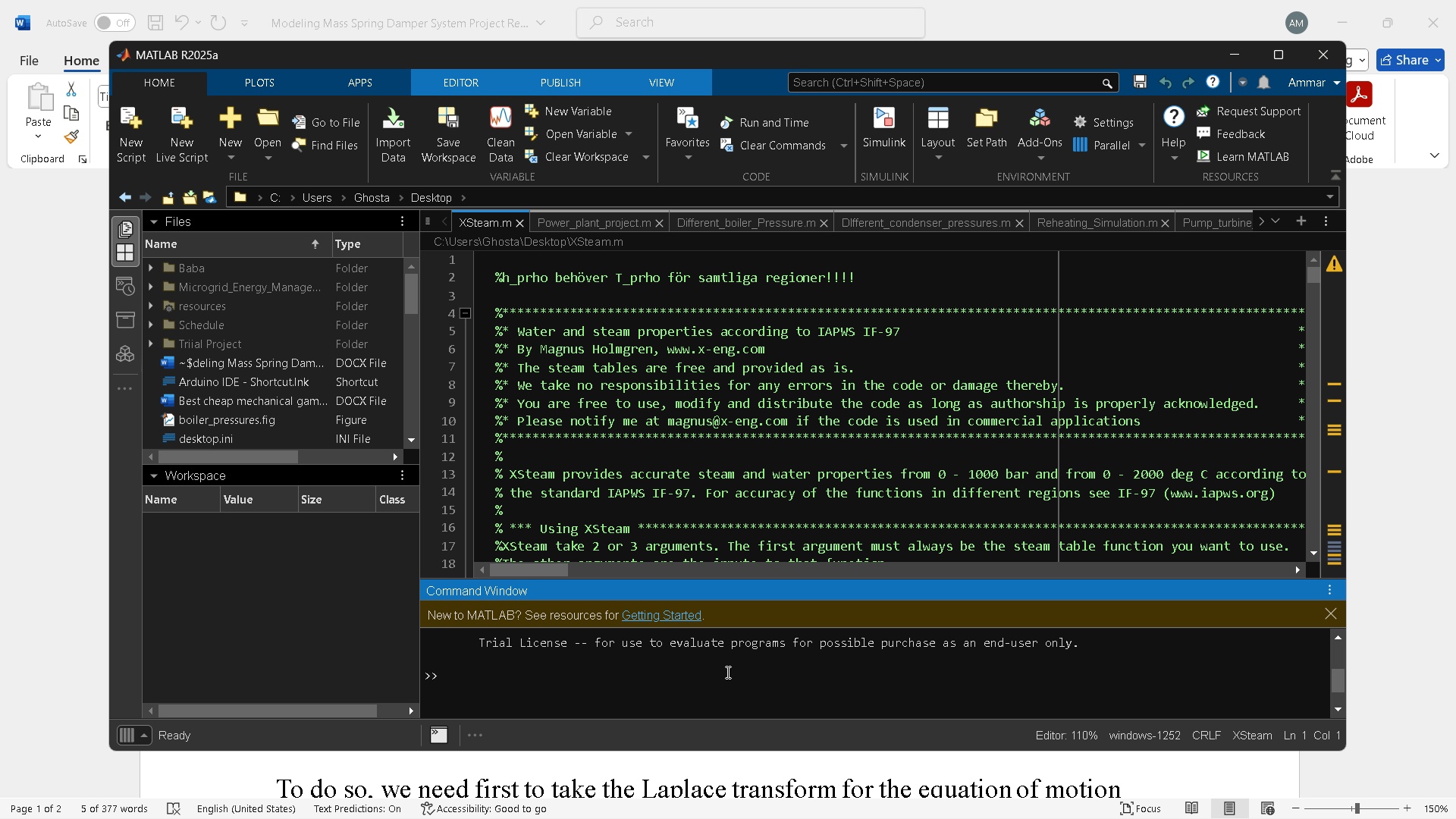 
key(M)
 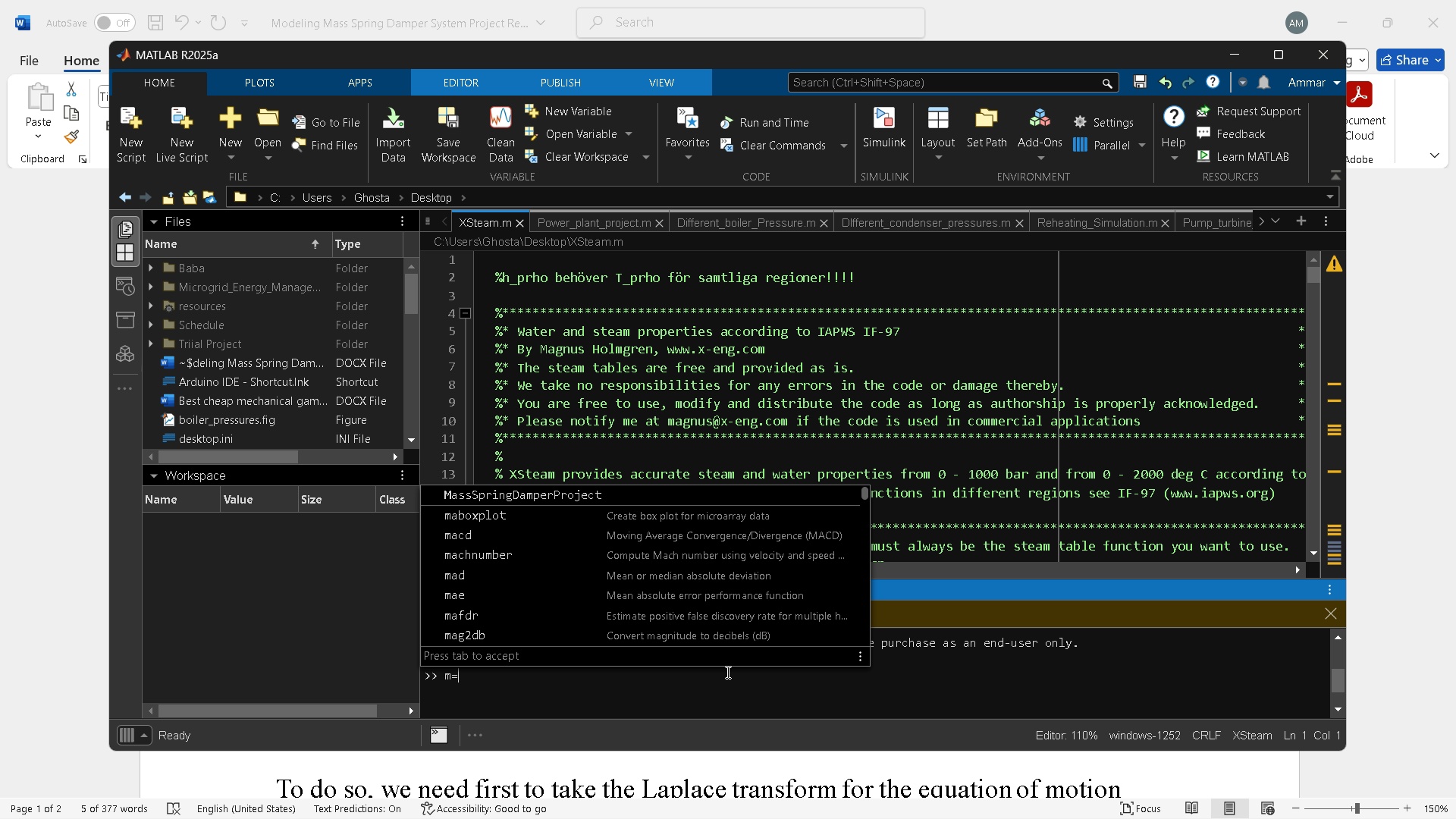 
key(Equal)
 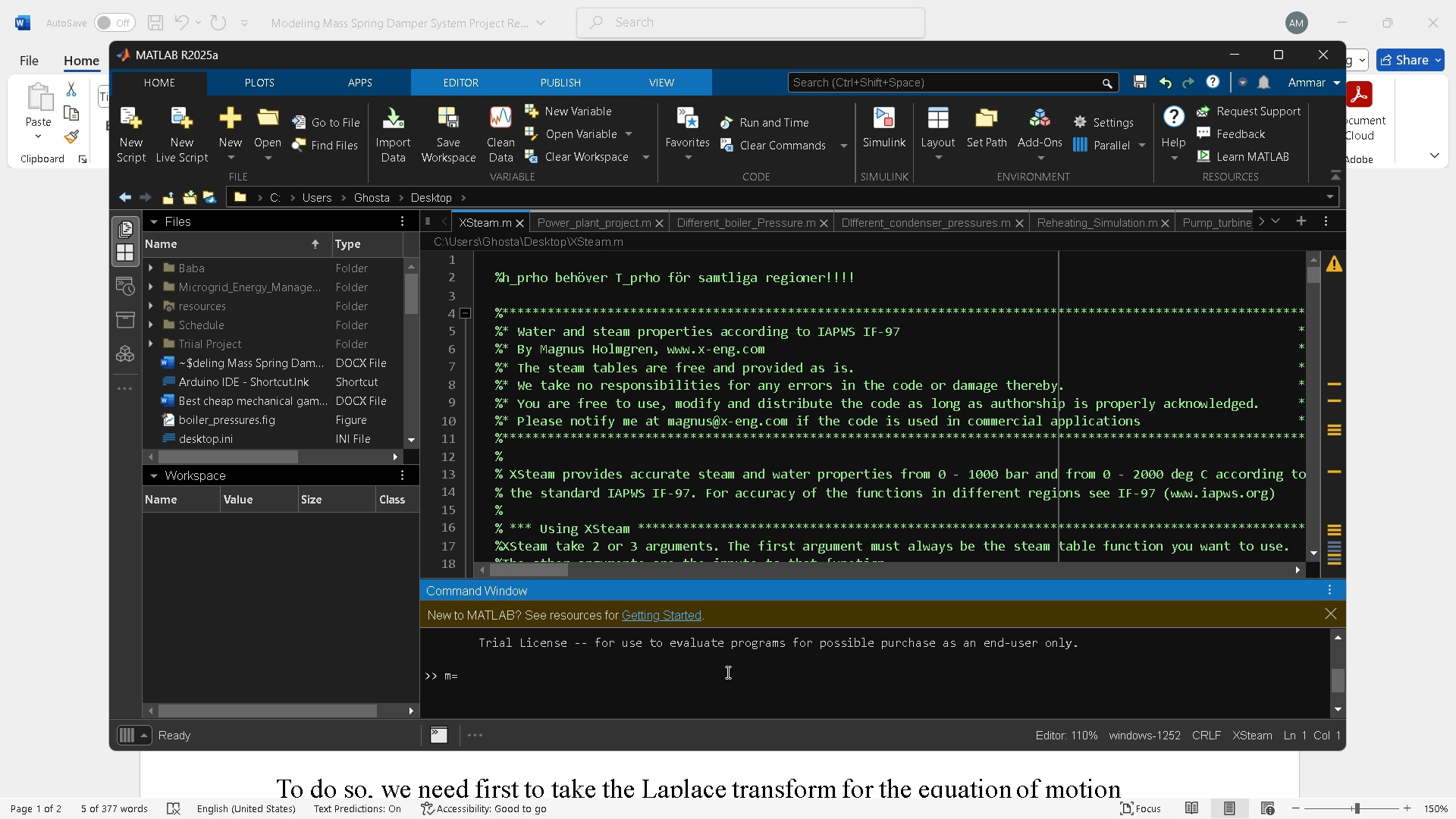 
key(Numpad2)
 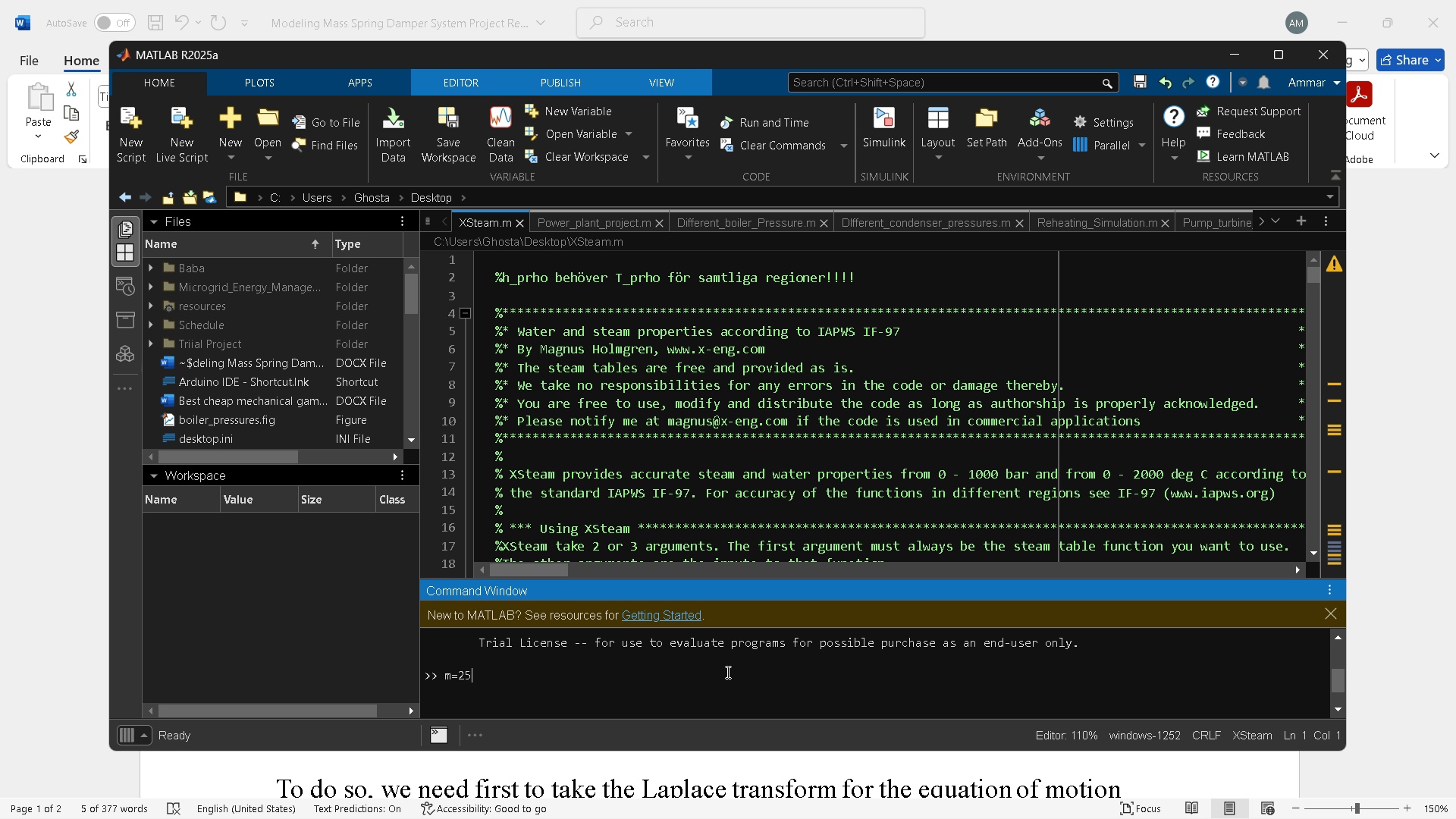 
key(Numpad5)
 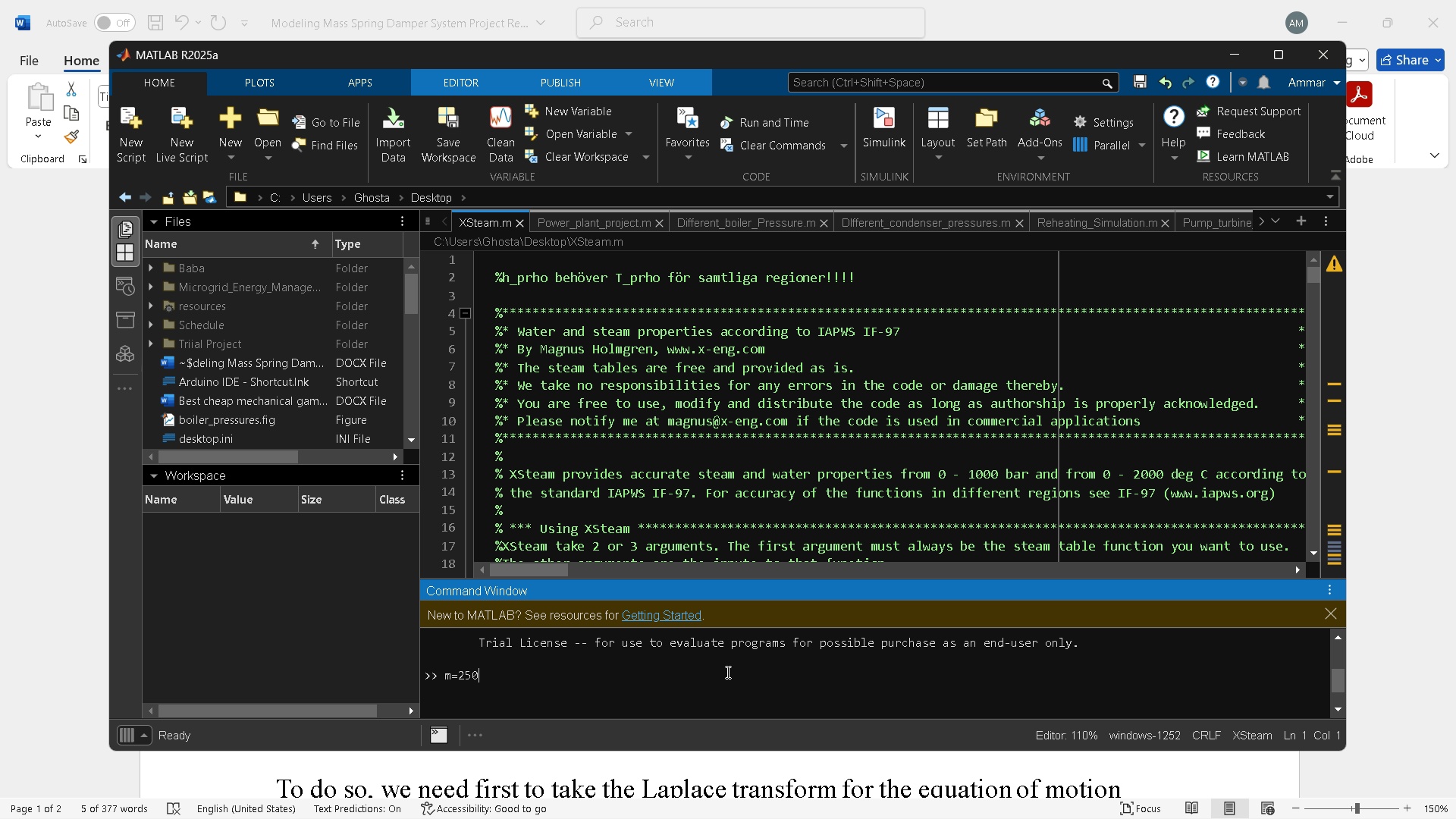 
key(Numpad0)
 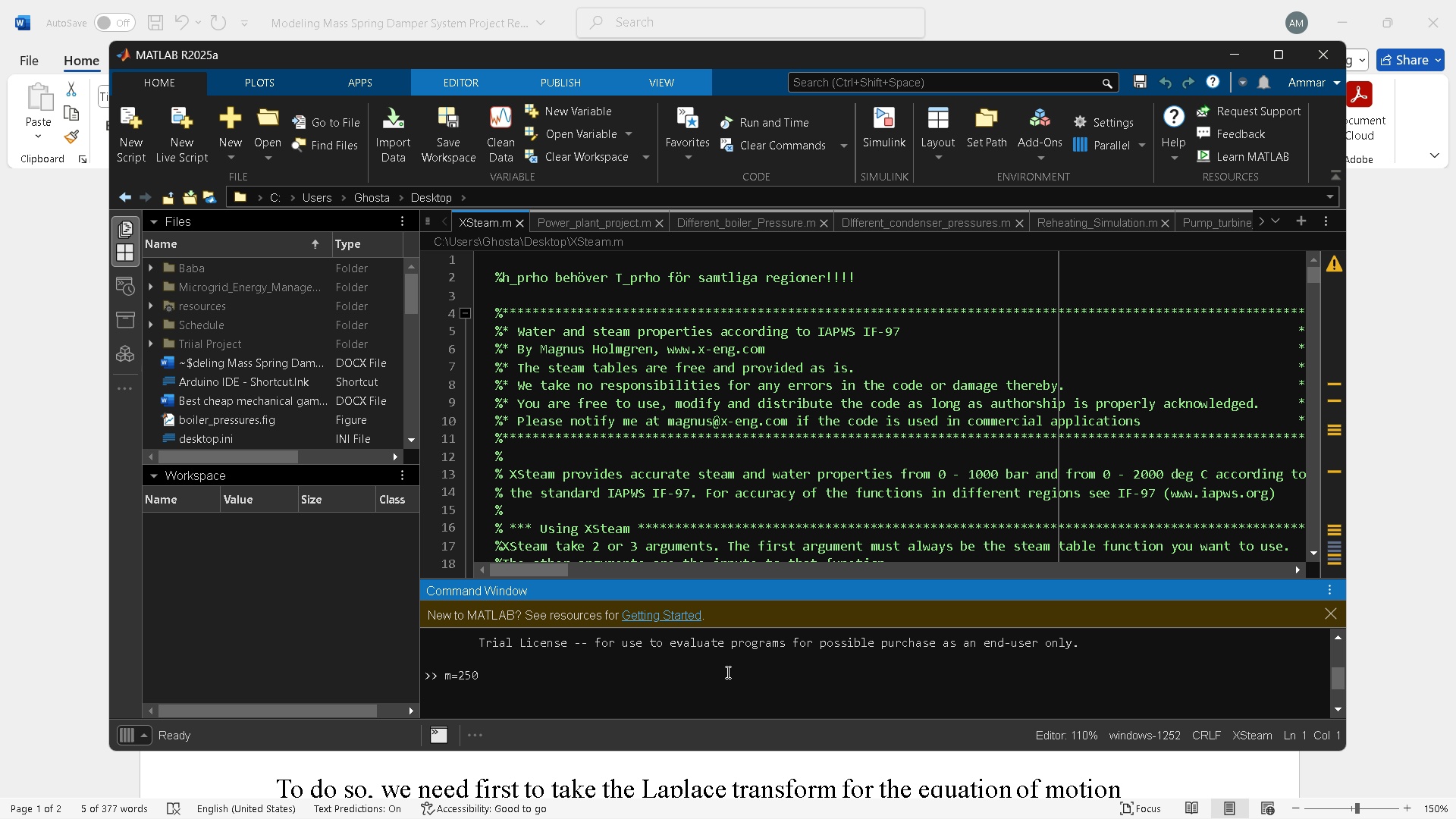 
key(Enter)
 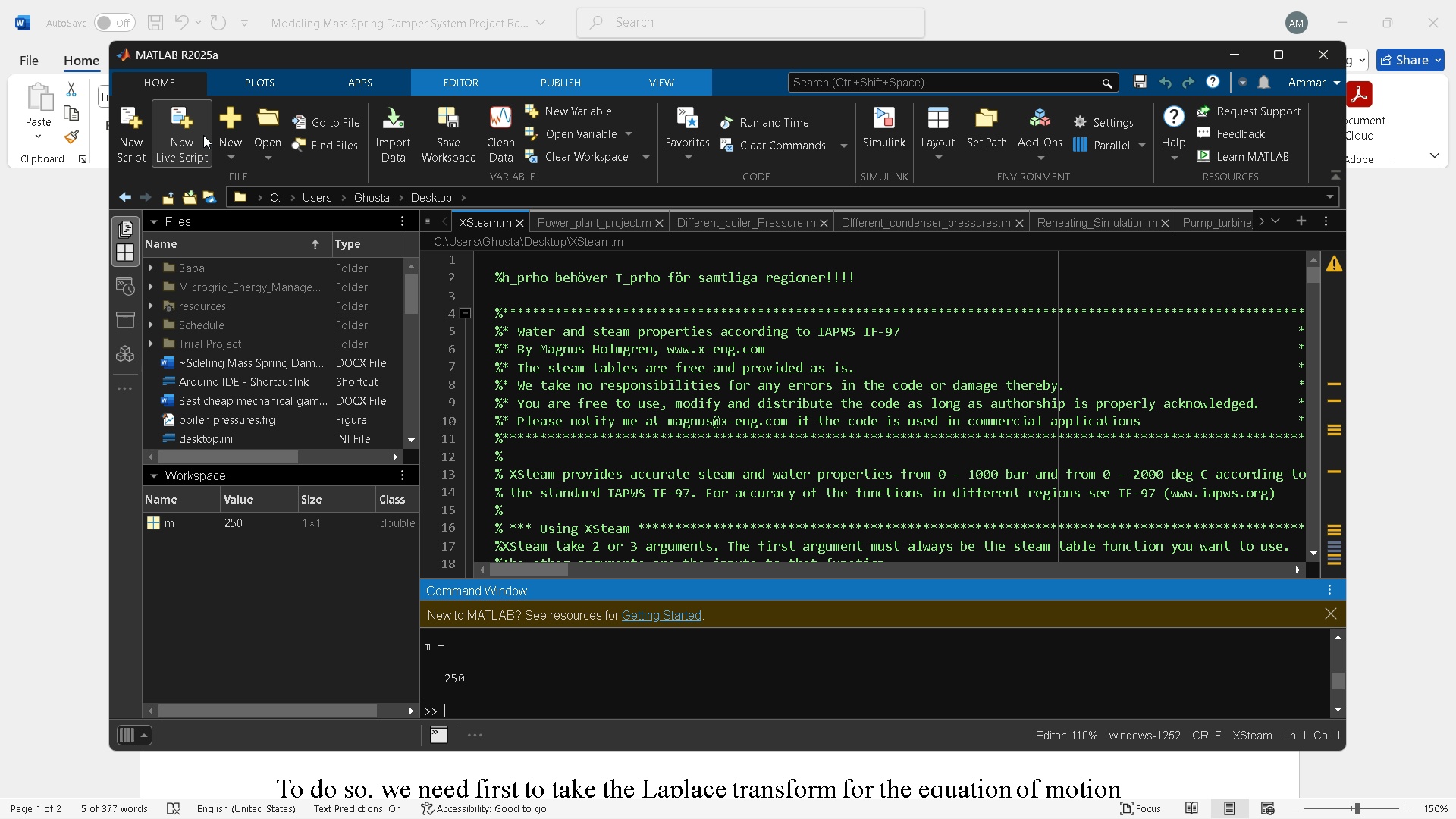 
left_click([113, 133])
 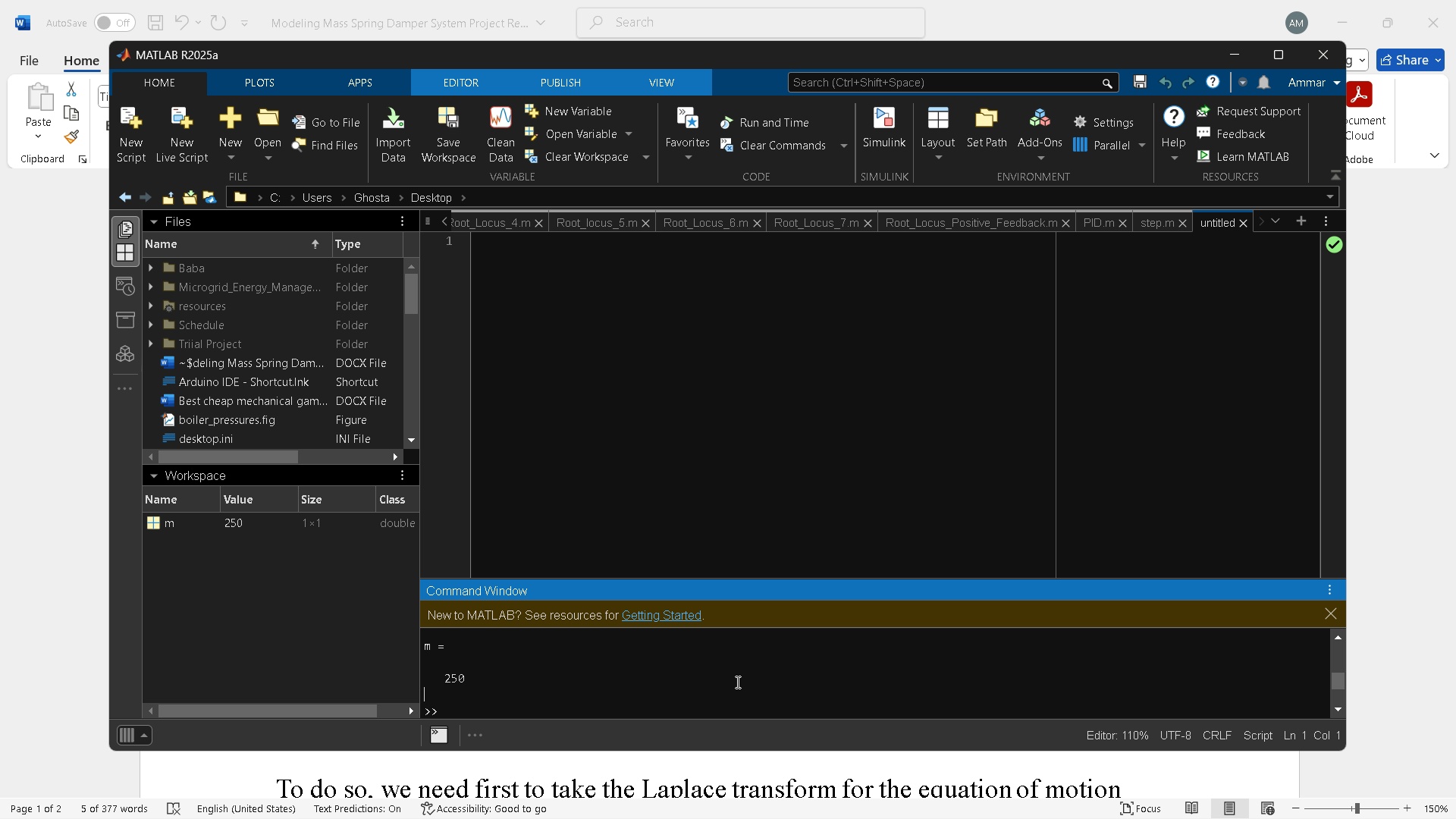 
wait(6.45)
 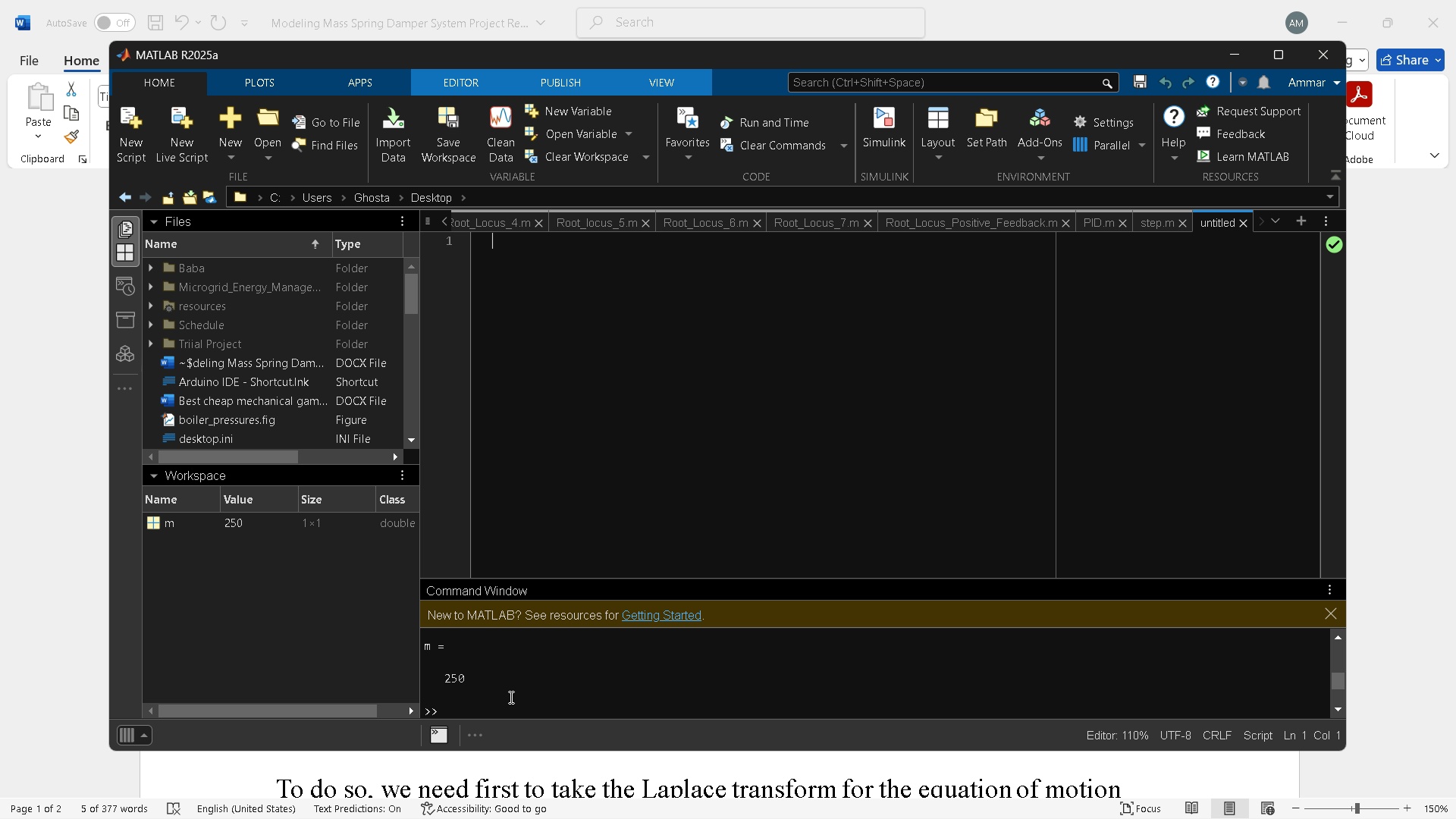 
left_click([1231, 52])